 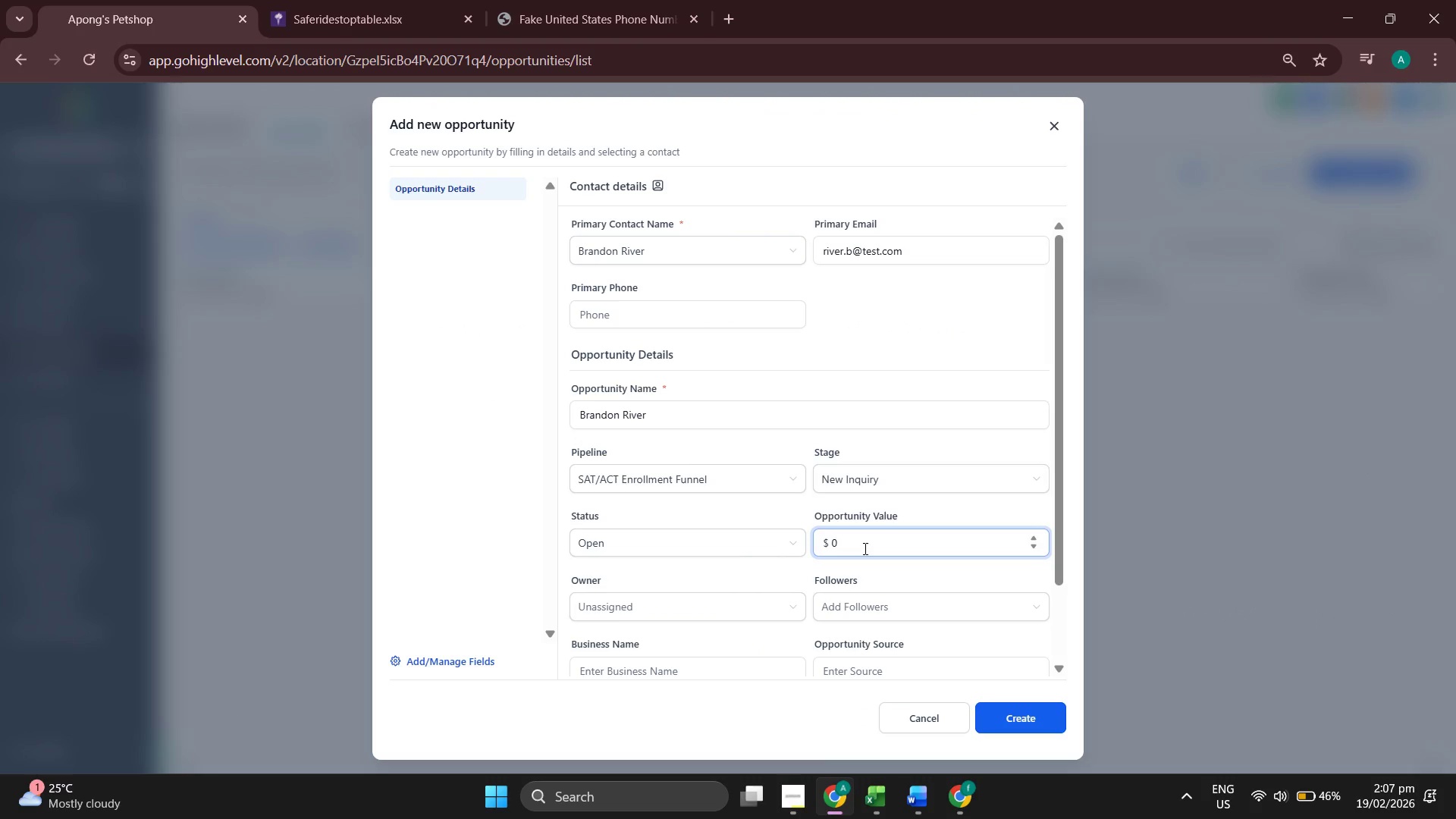 
type(5)
key(Backspace)
key(Backspace)
type(1500)
 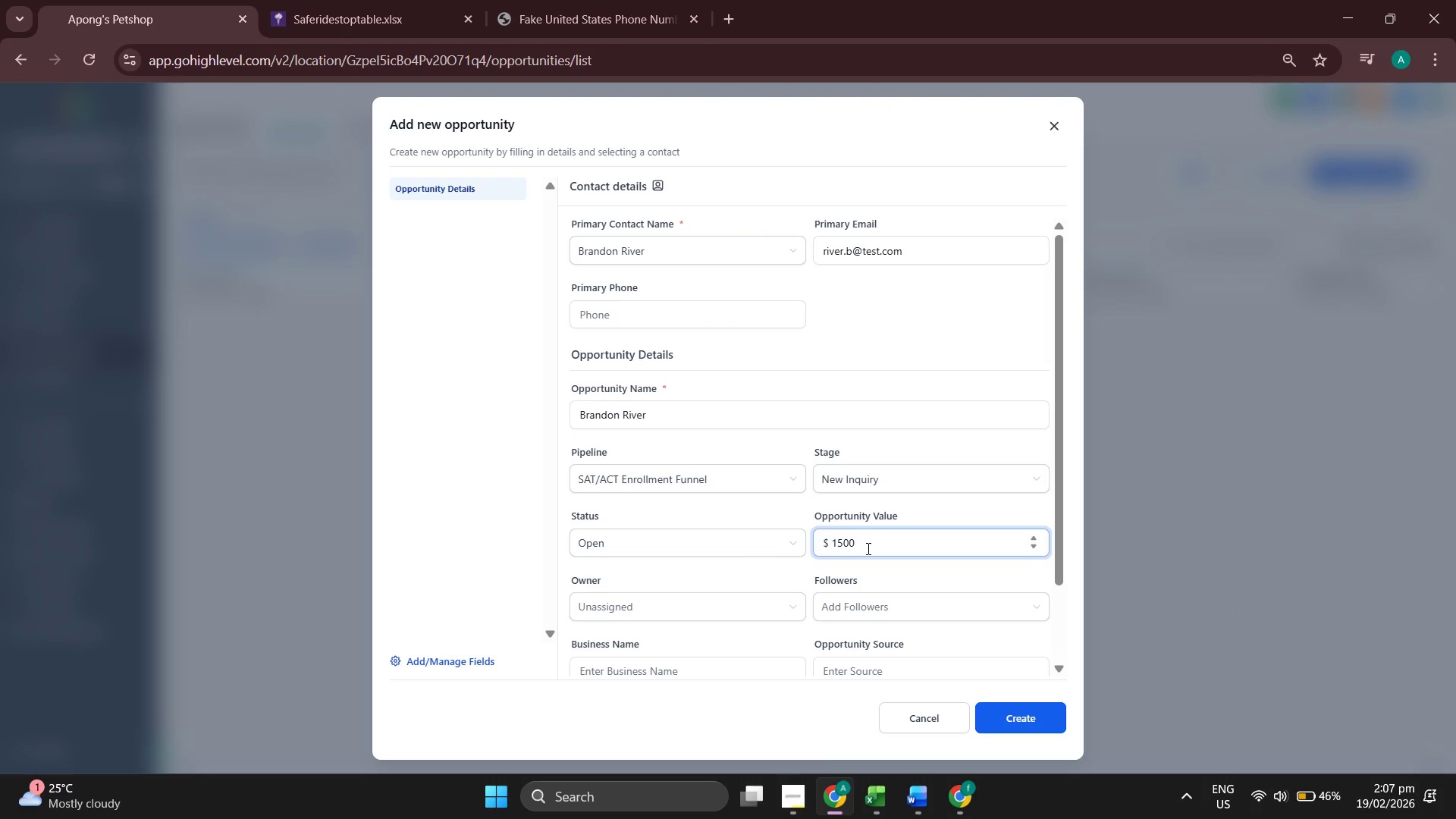 
left_click([905, 477])
 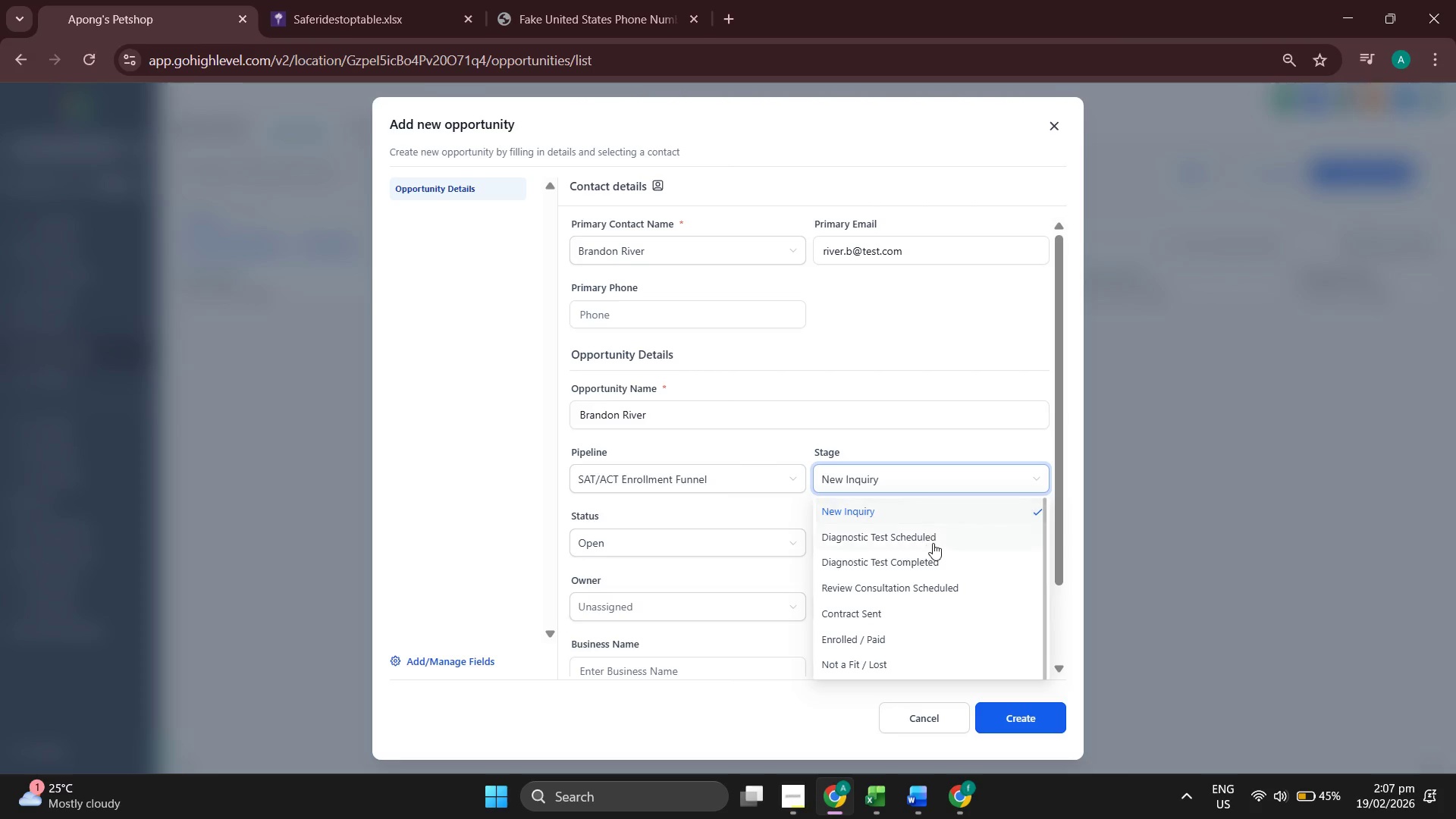 
wait(7.64)
 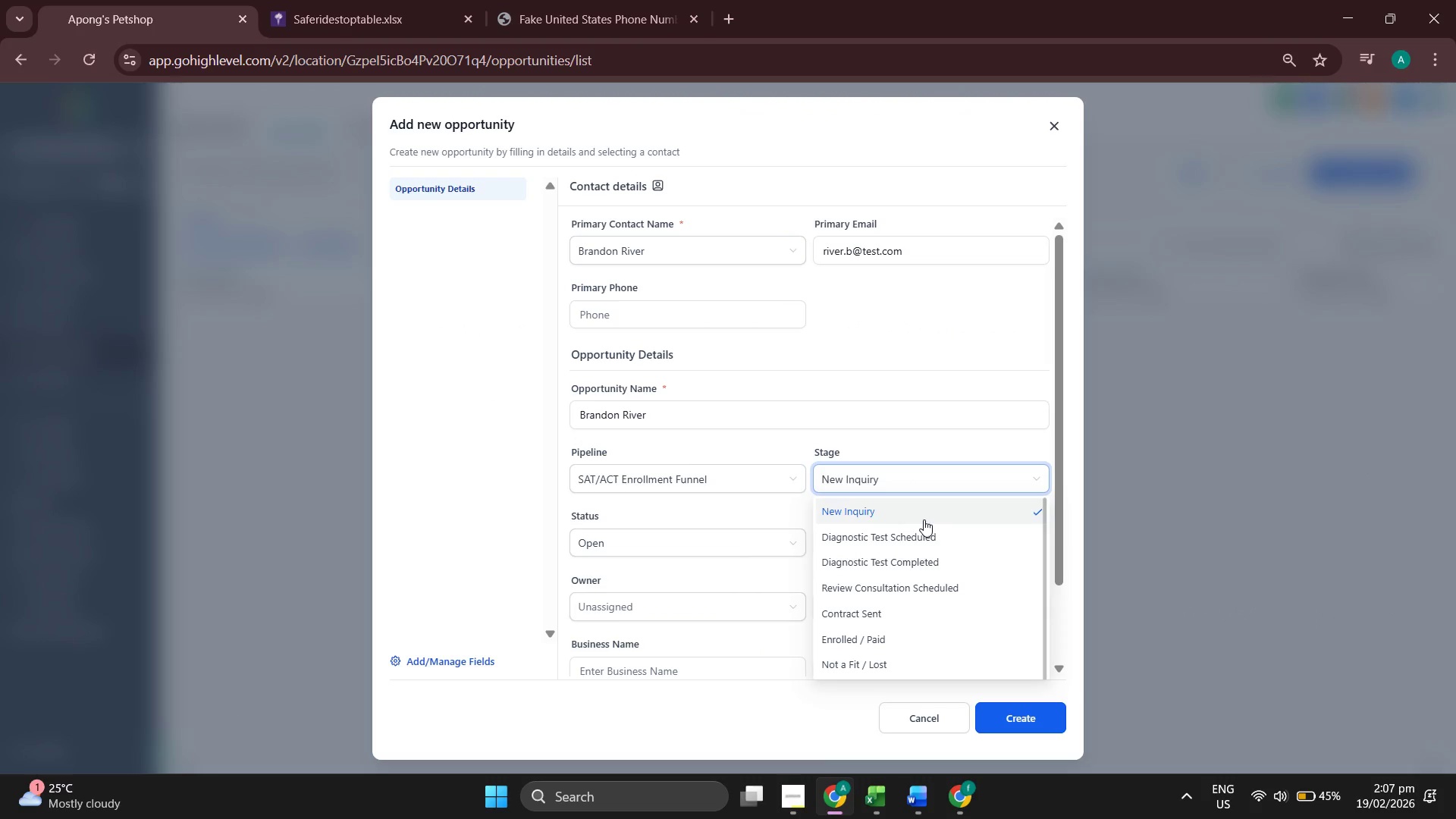 
left_click([928, 476])
 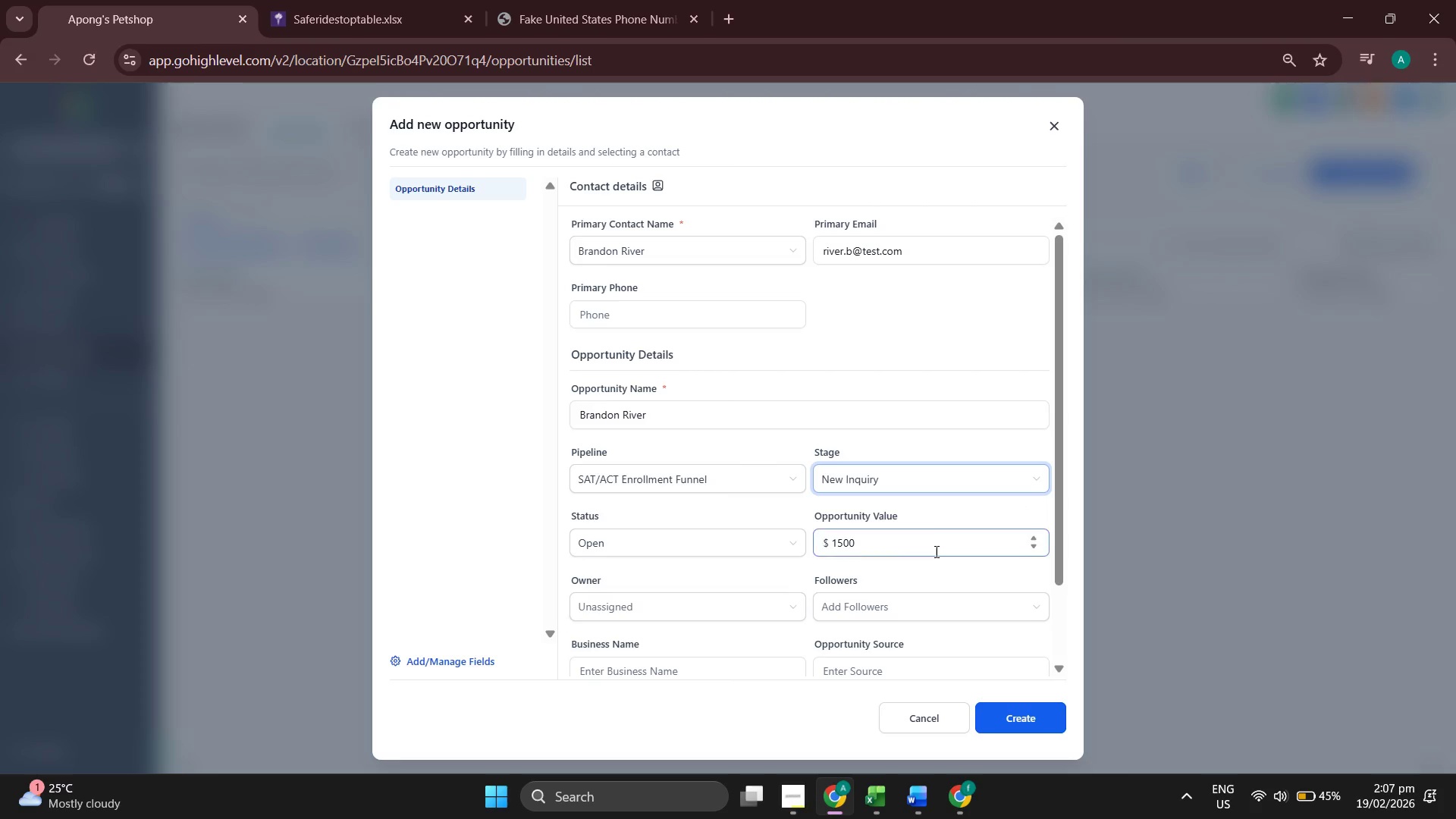 
scroll: coordinate [935, 550], scroll_direction: down, amount: 1.0
 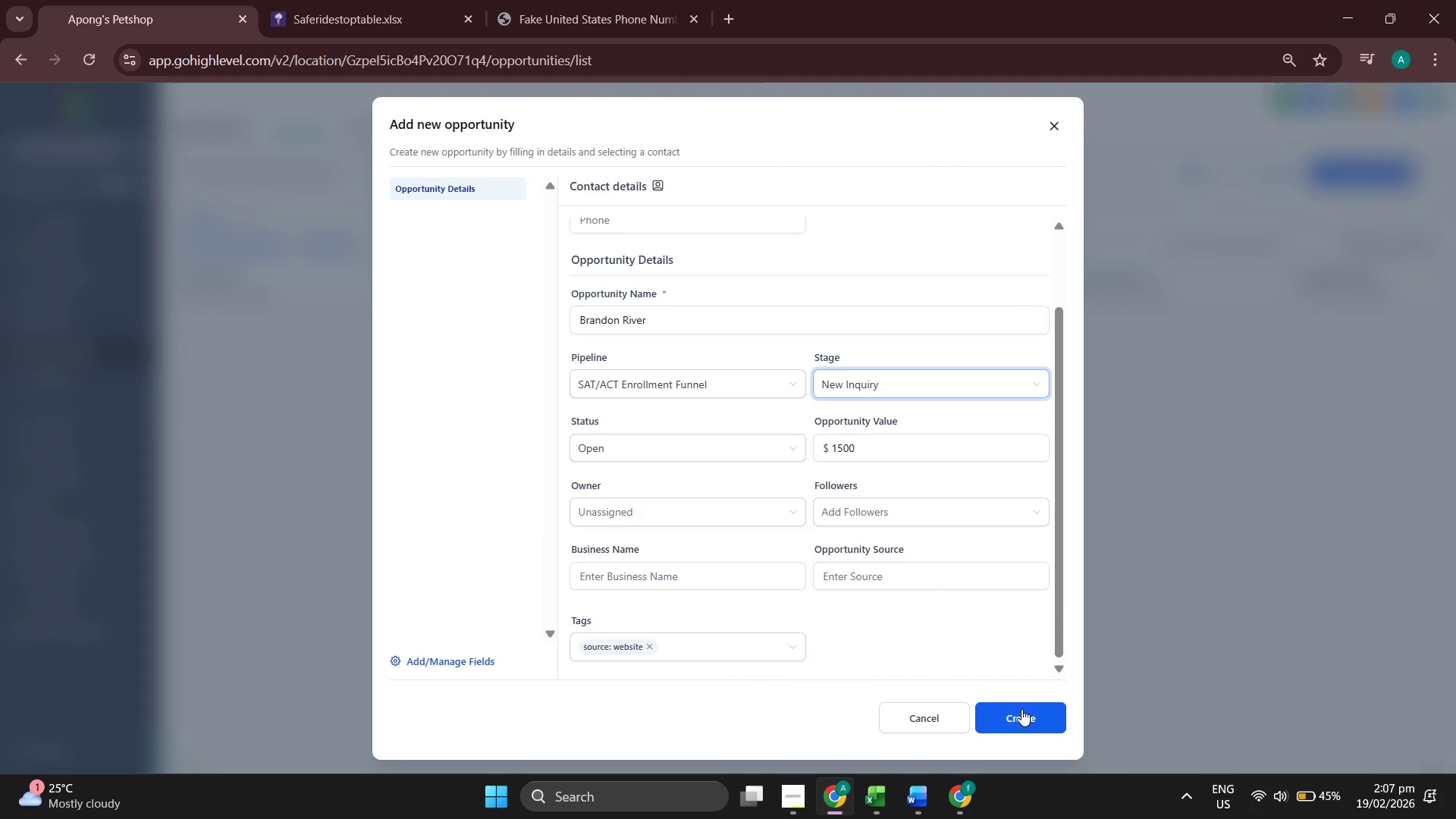 
left_click([1021, 709])
 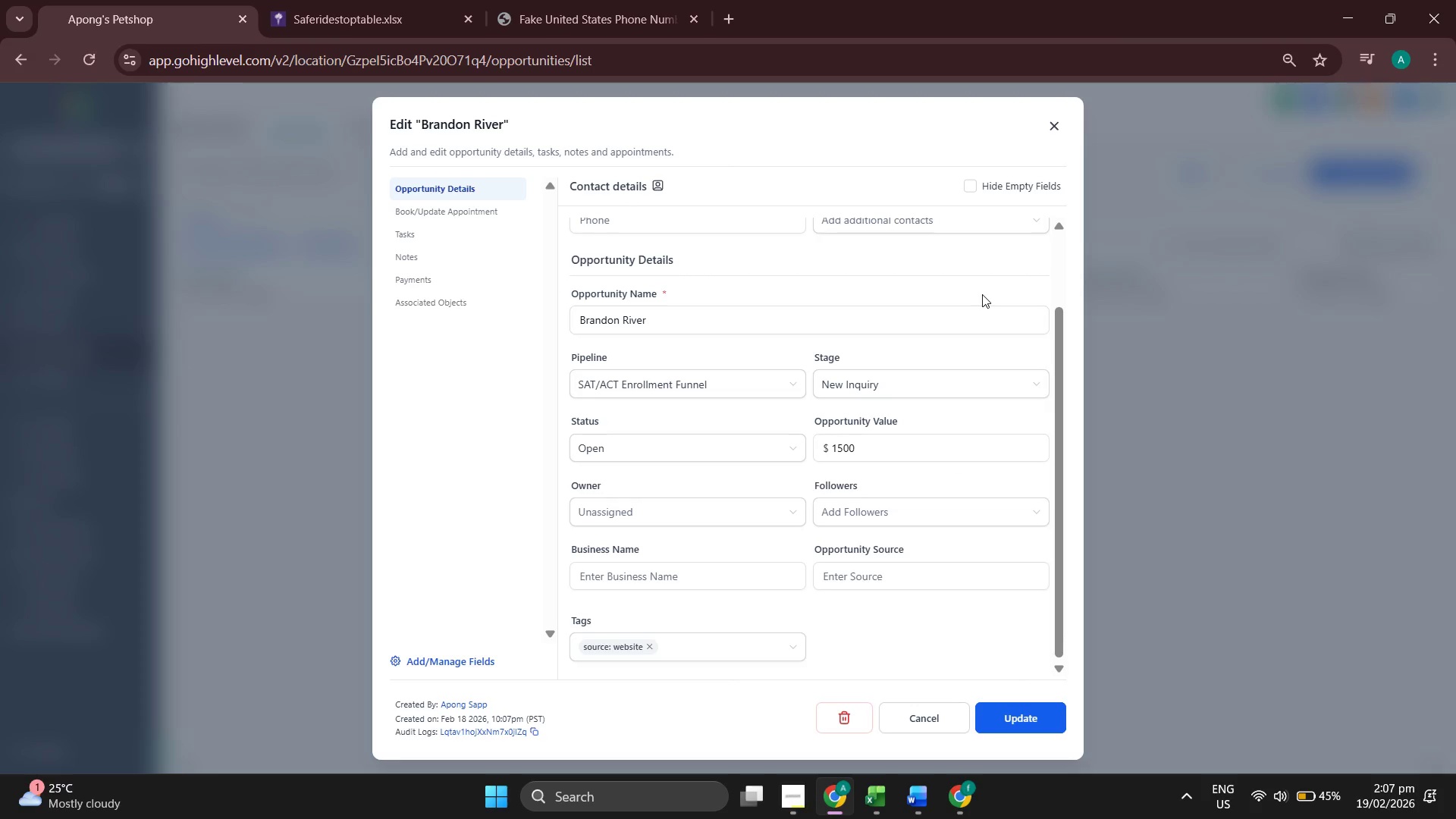 
wait(6.25)
 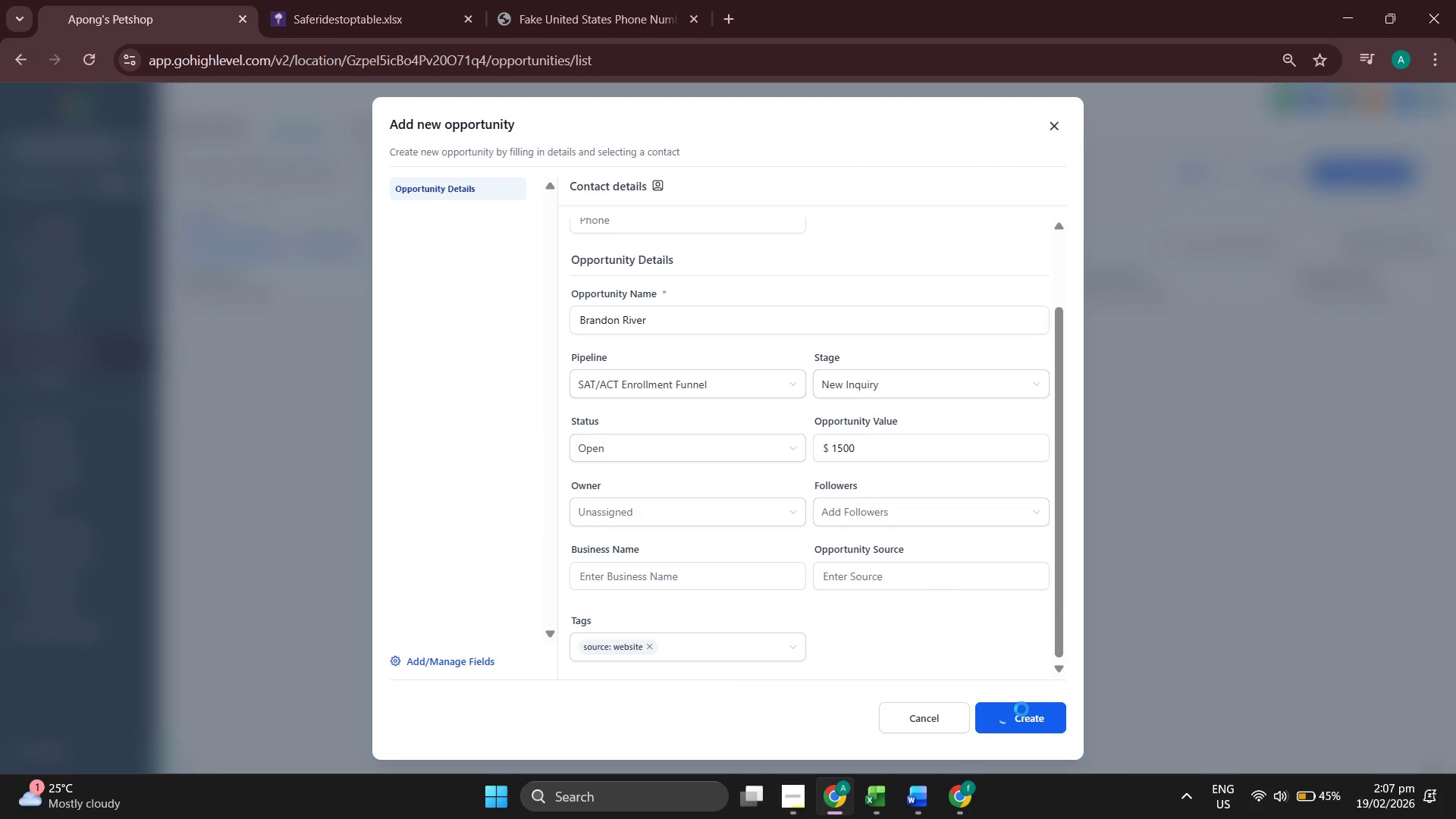 
left_click([1055, 116])
 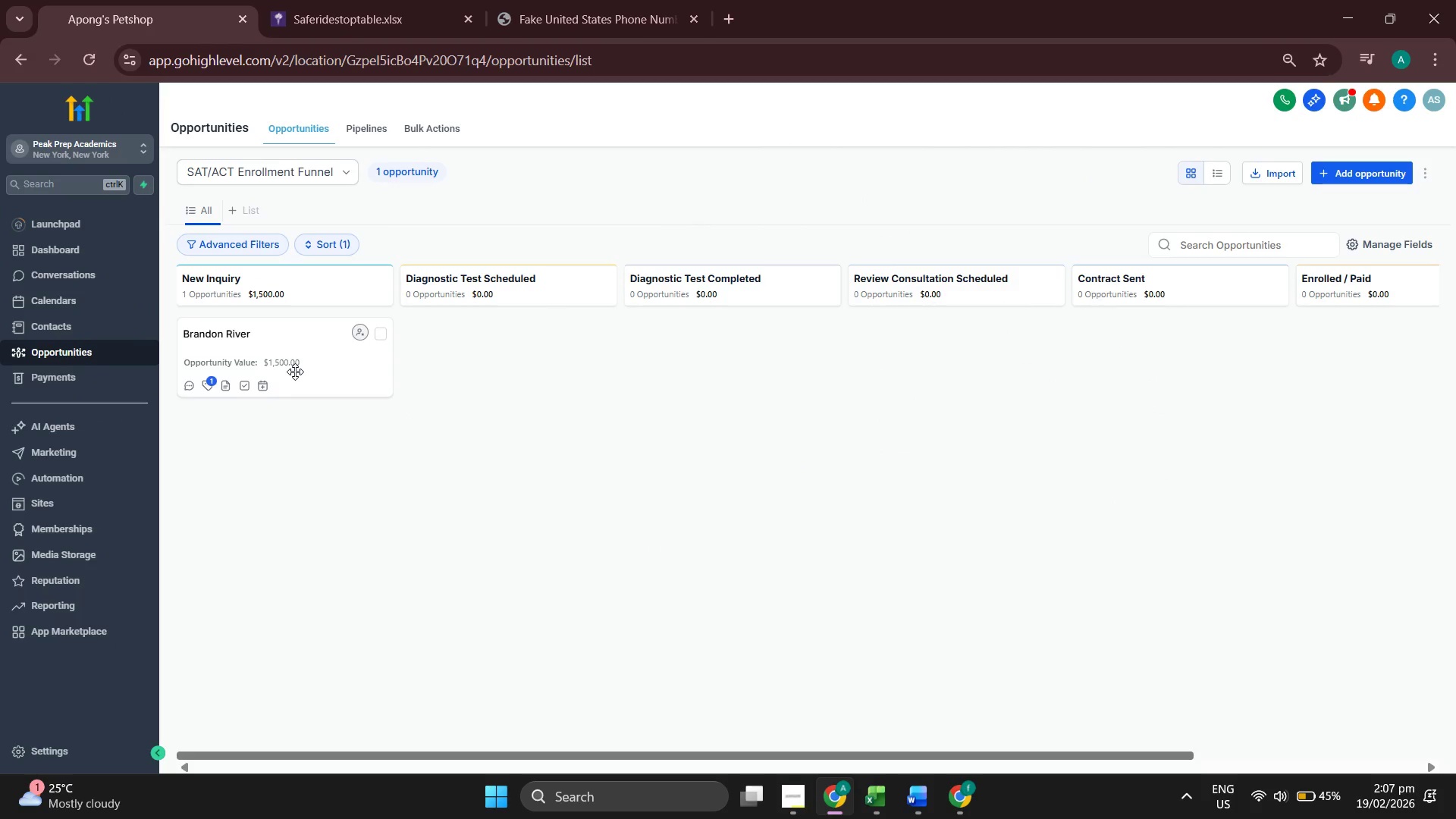 
wait(10.06)
 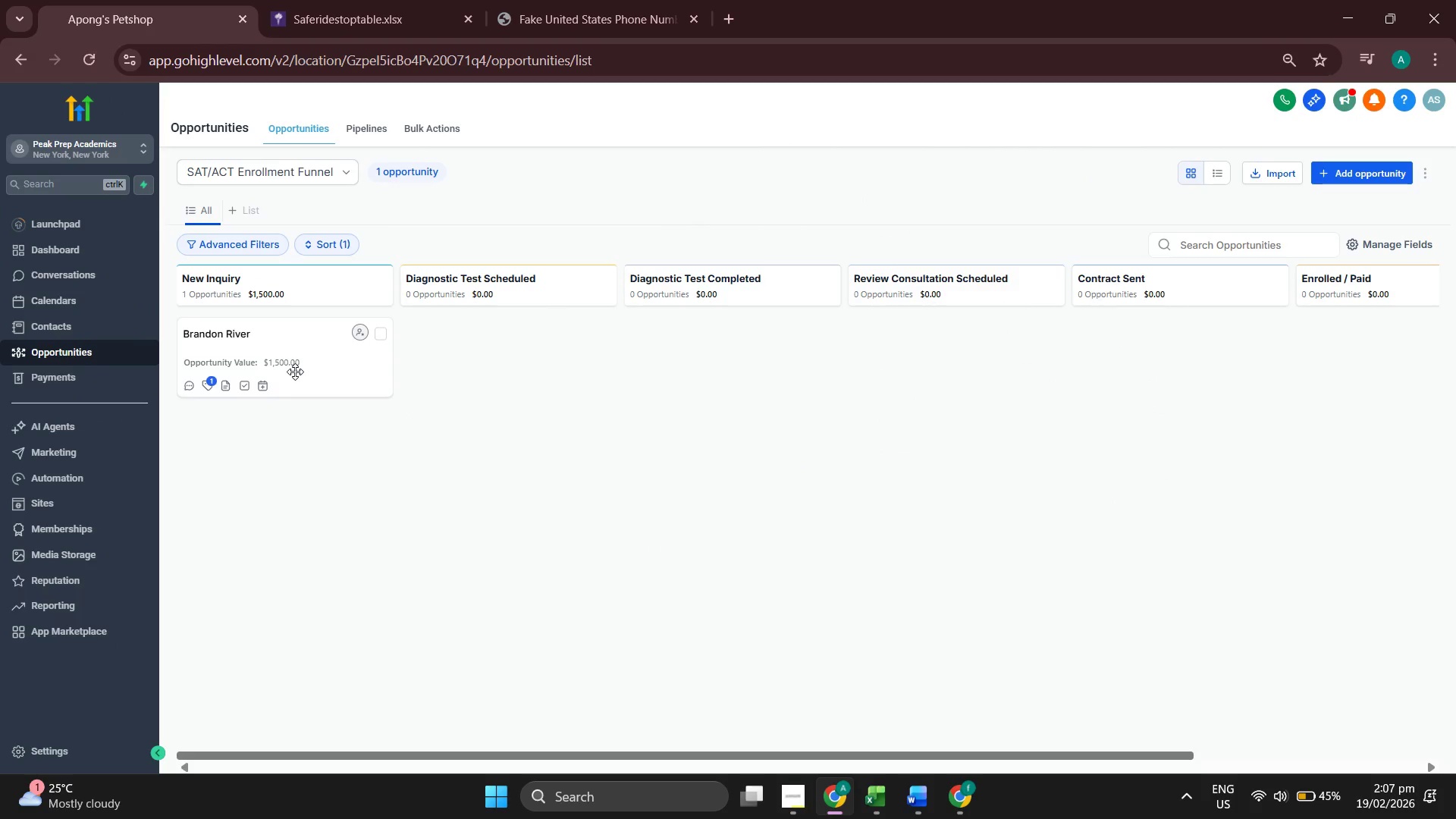 
left_click([1349, 178])
 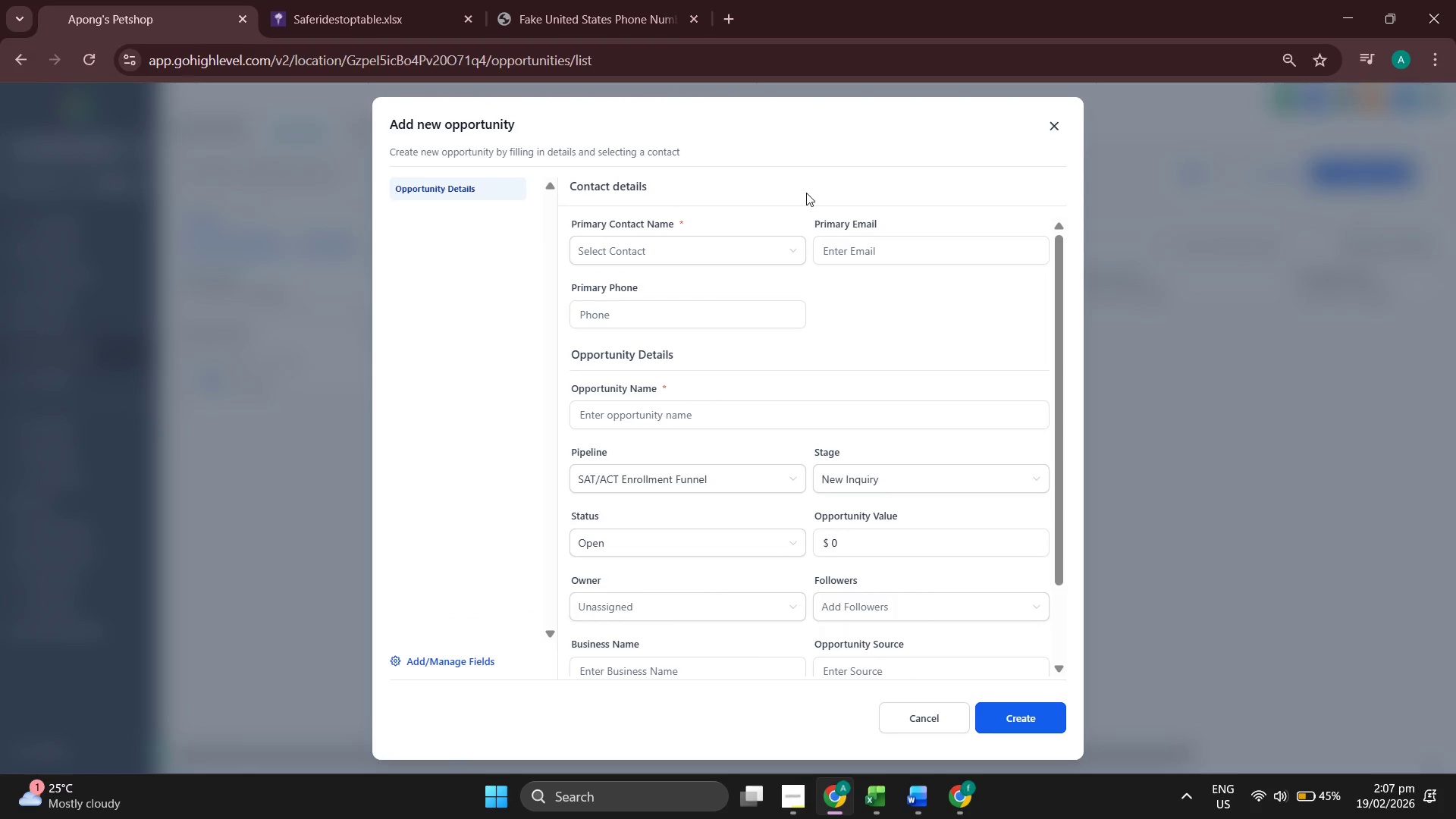 
left_click([748, 245])
 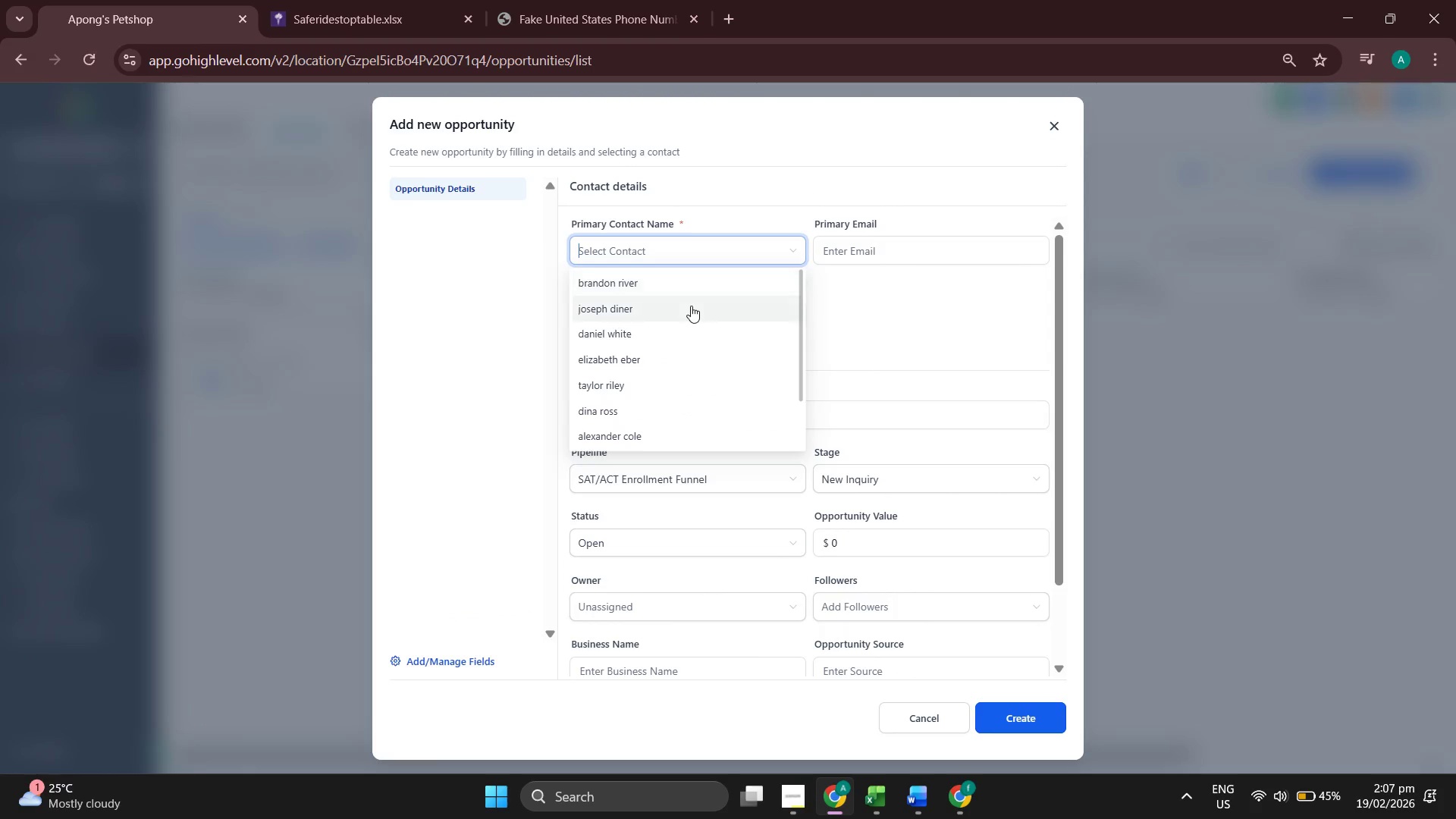 
left_click([691, 306])
 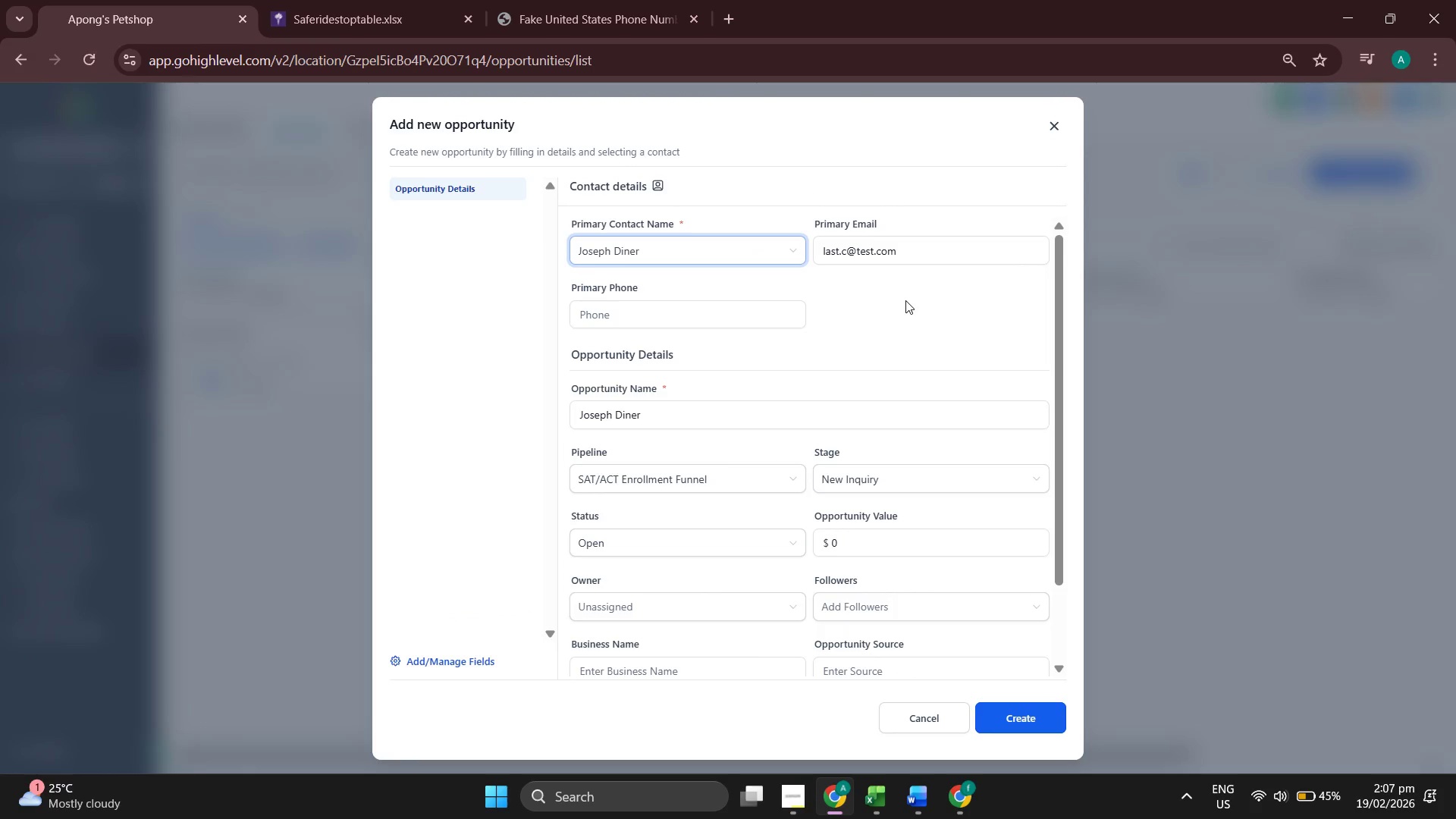 
scroll: coordinate [906, 301], scroll_direction: down, amount: 2.0
 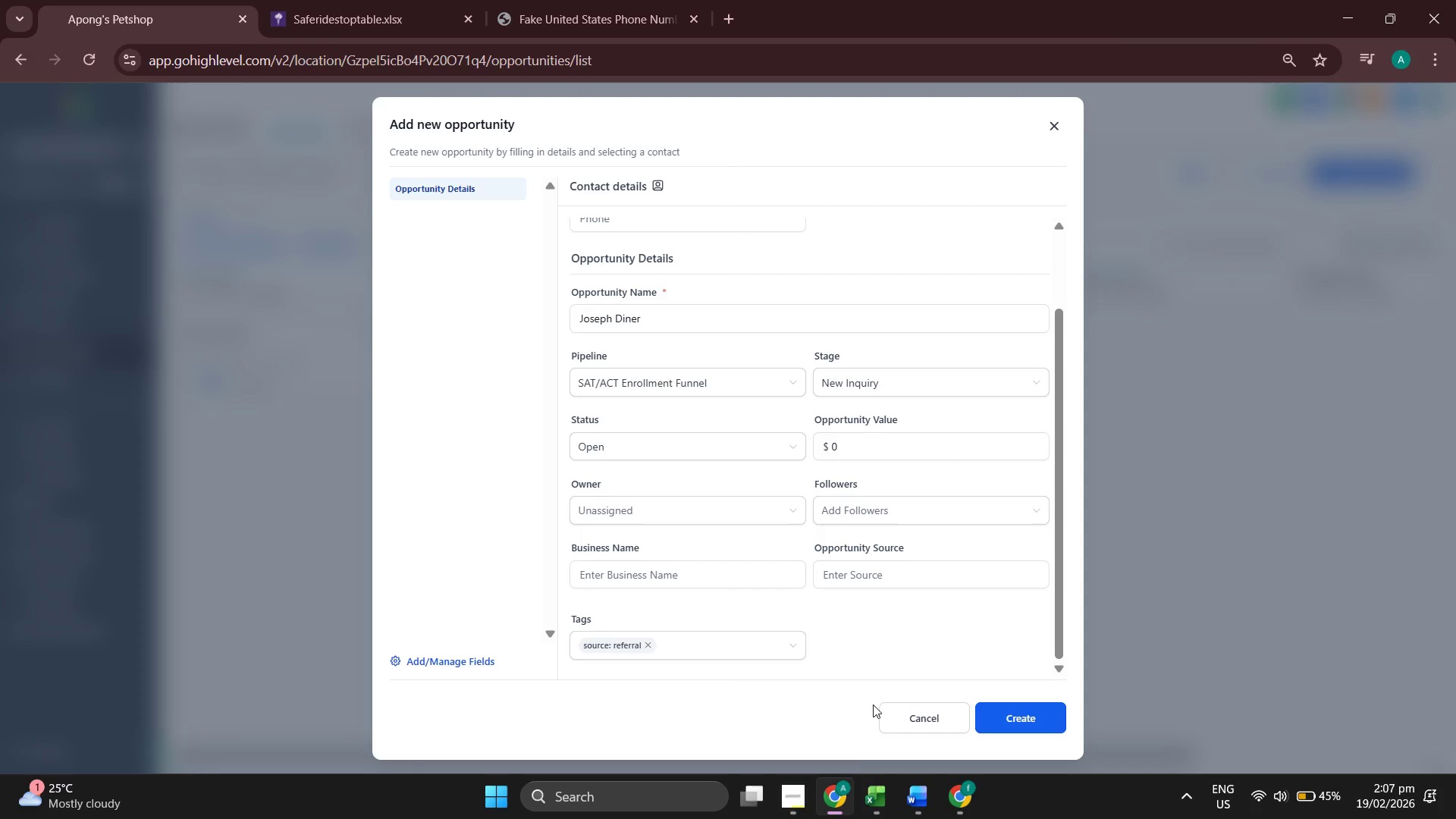 
left_click([807, 794])